 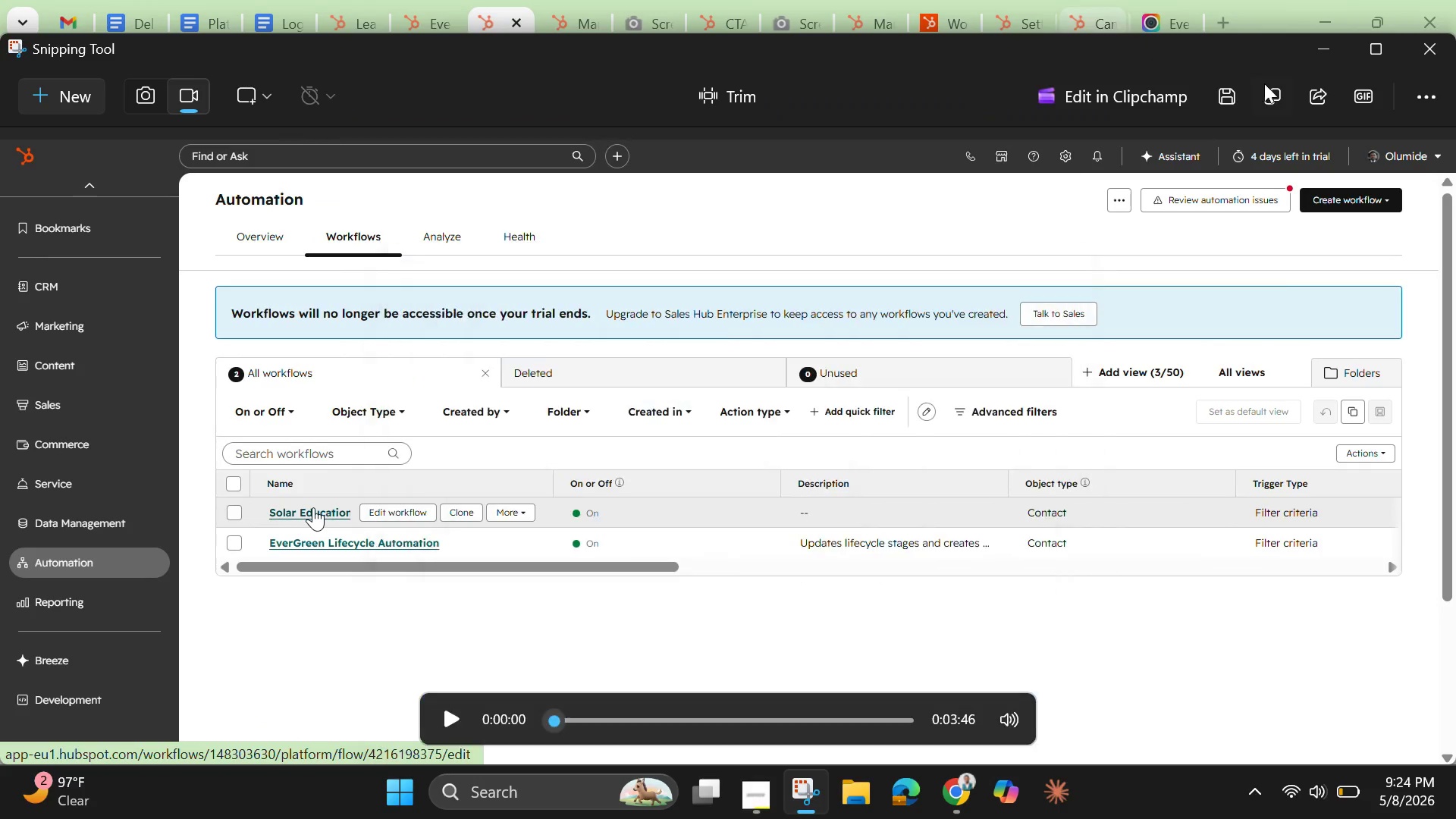 
left_click([1216, 98])
 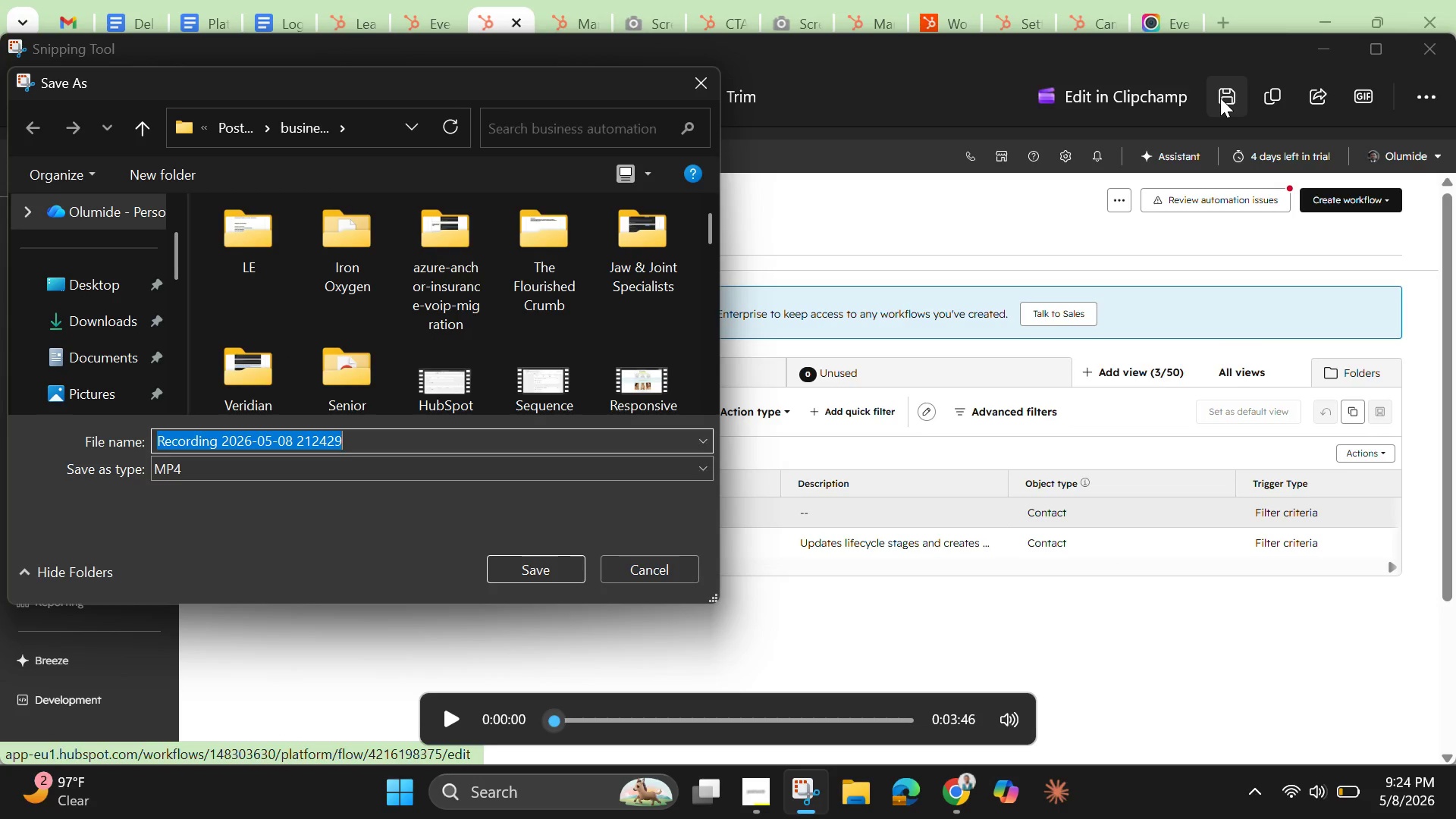 
wait(5.47)
 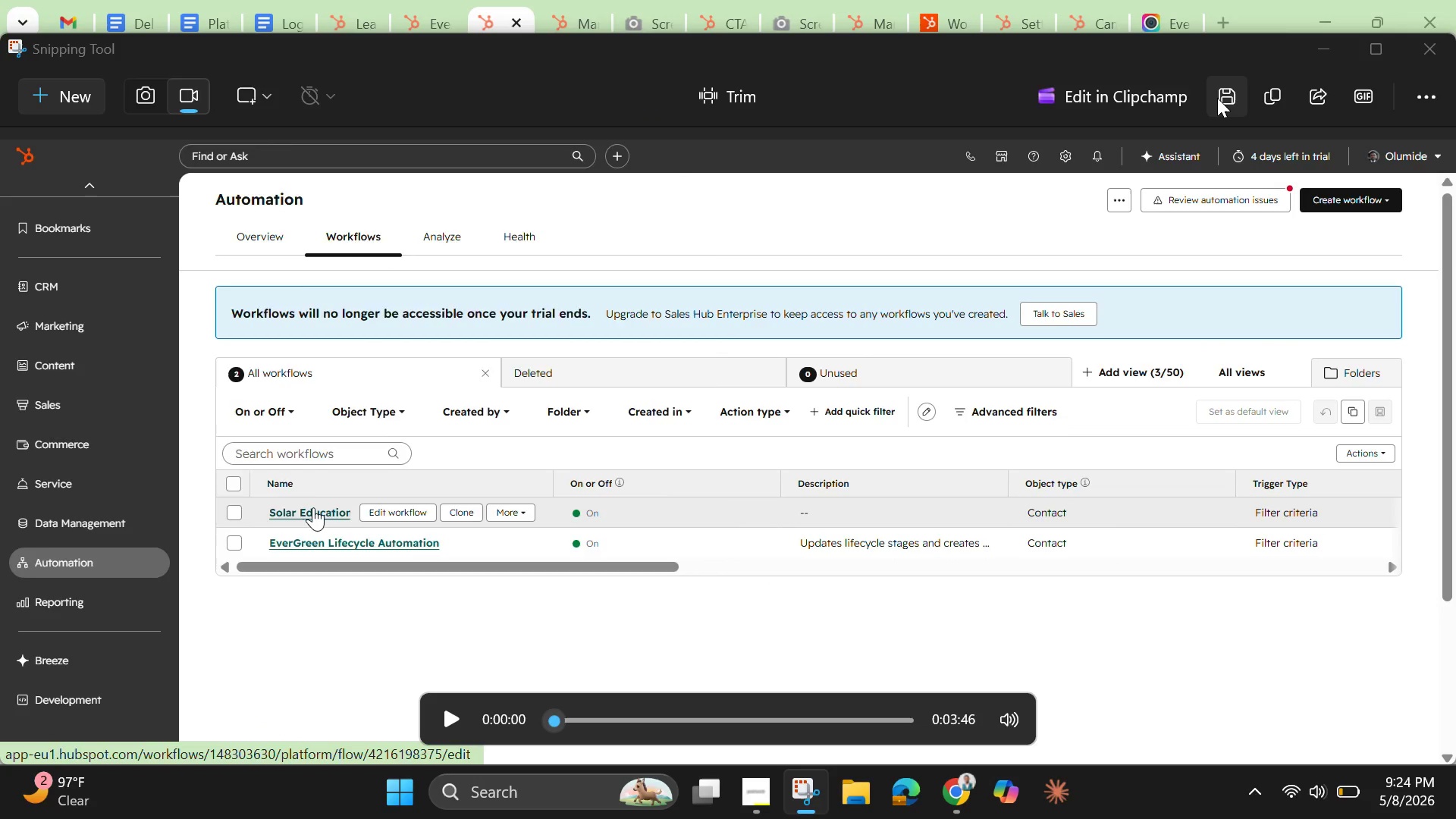 
key(Backspace)
 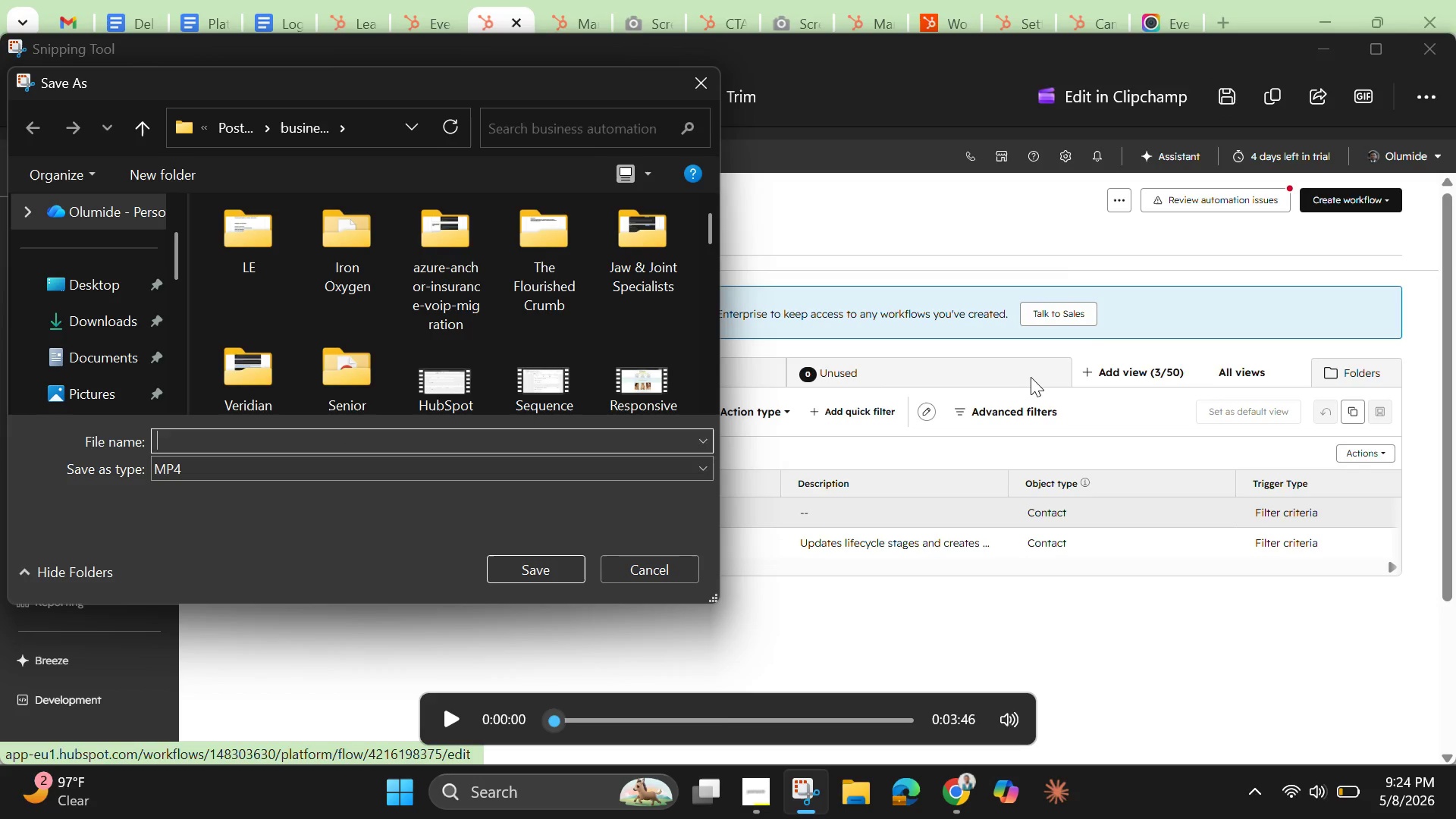 
key(Control+V)
 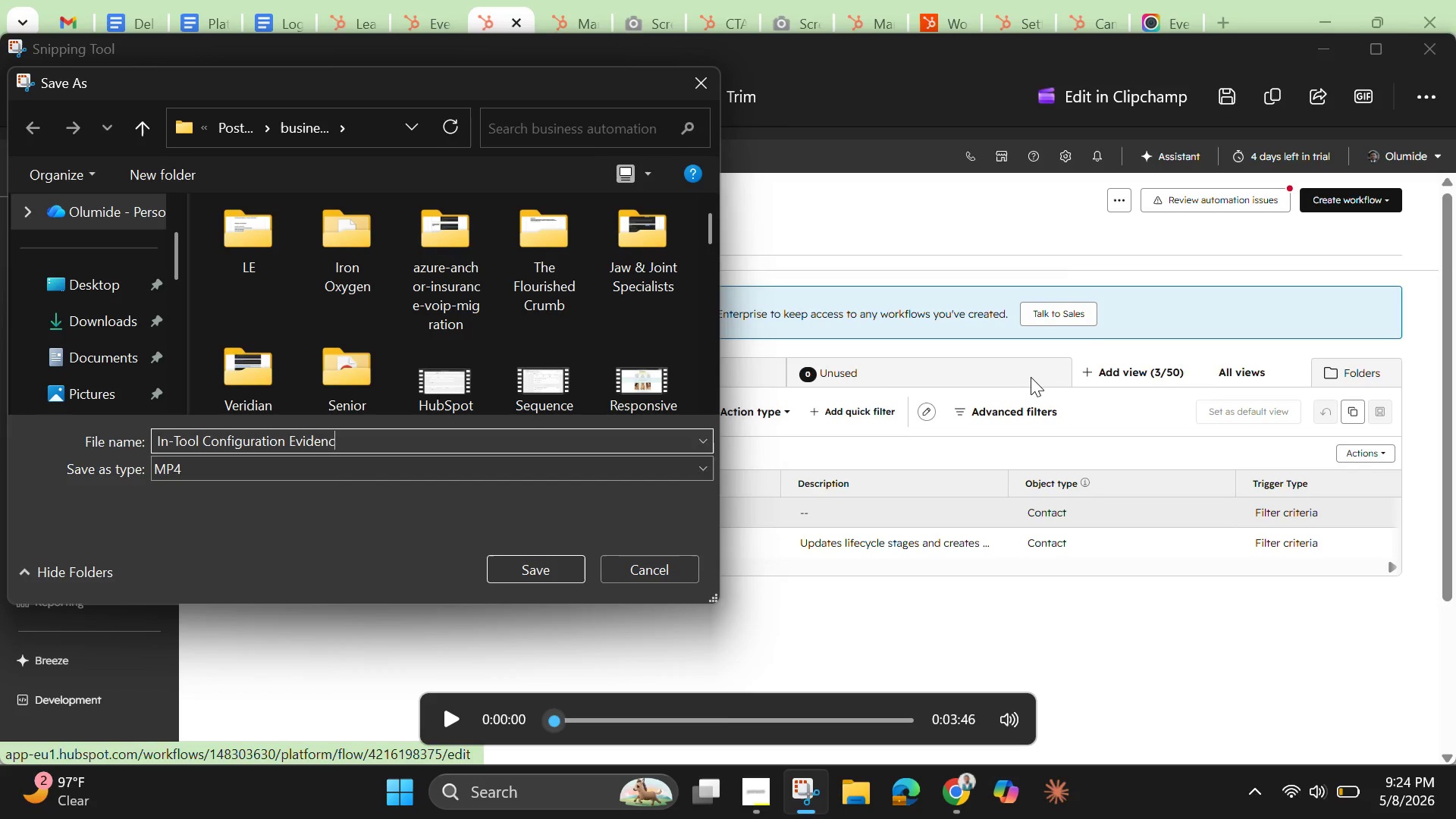 
key(E)
 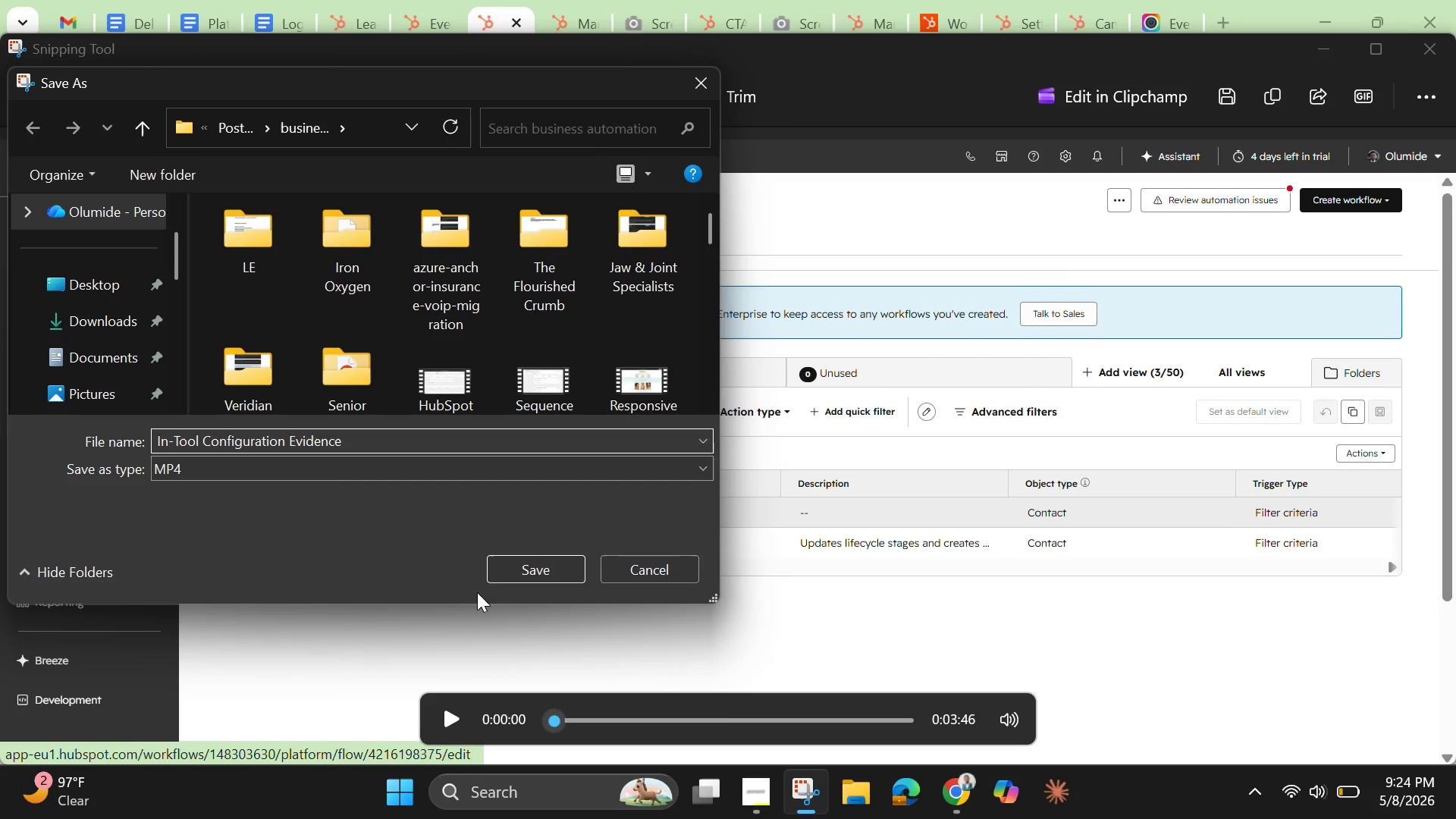 
left_click([531, 565])
 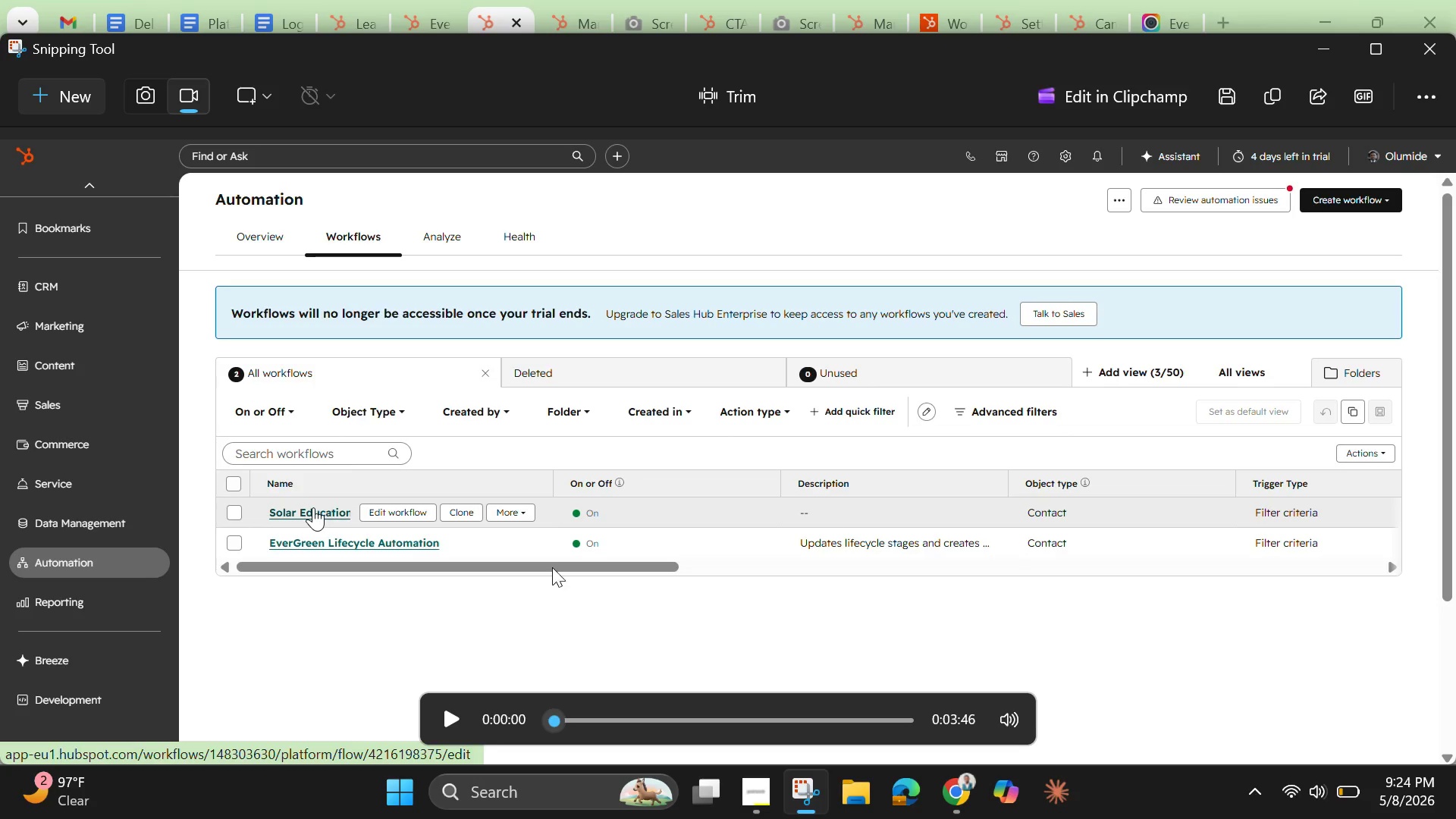 
wait(7.61)
 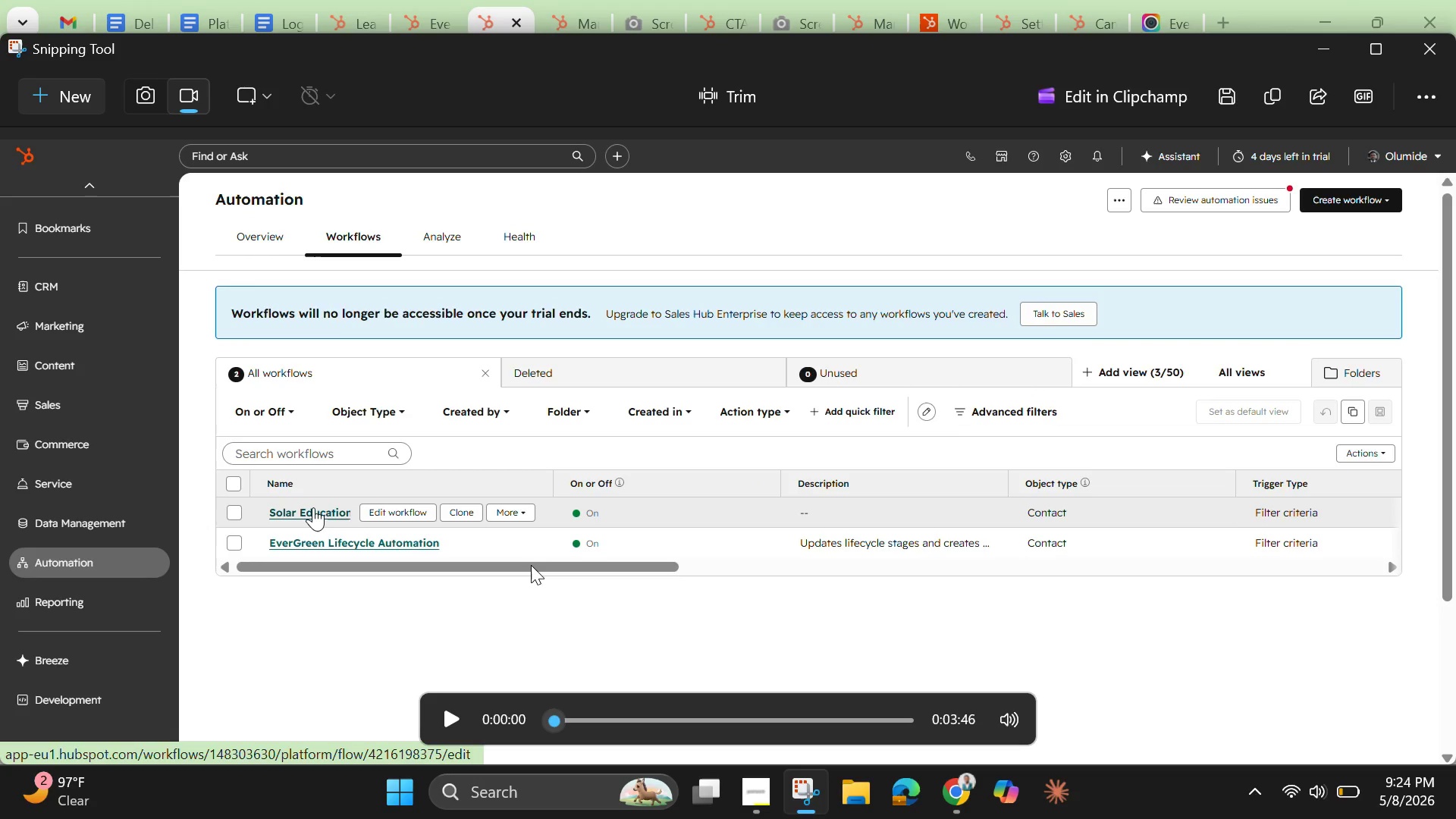 
left_click([1320, 55])
 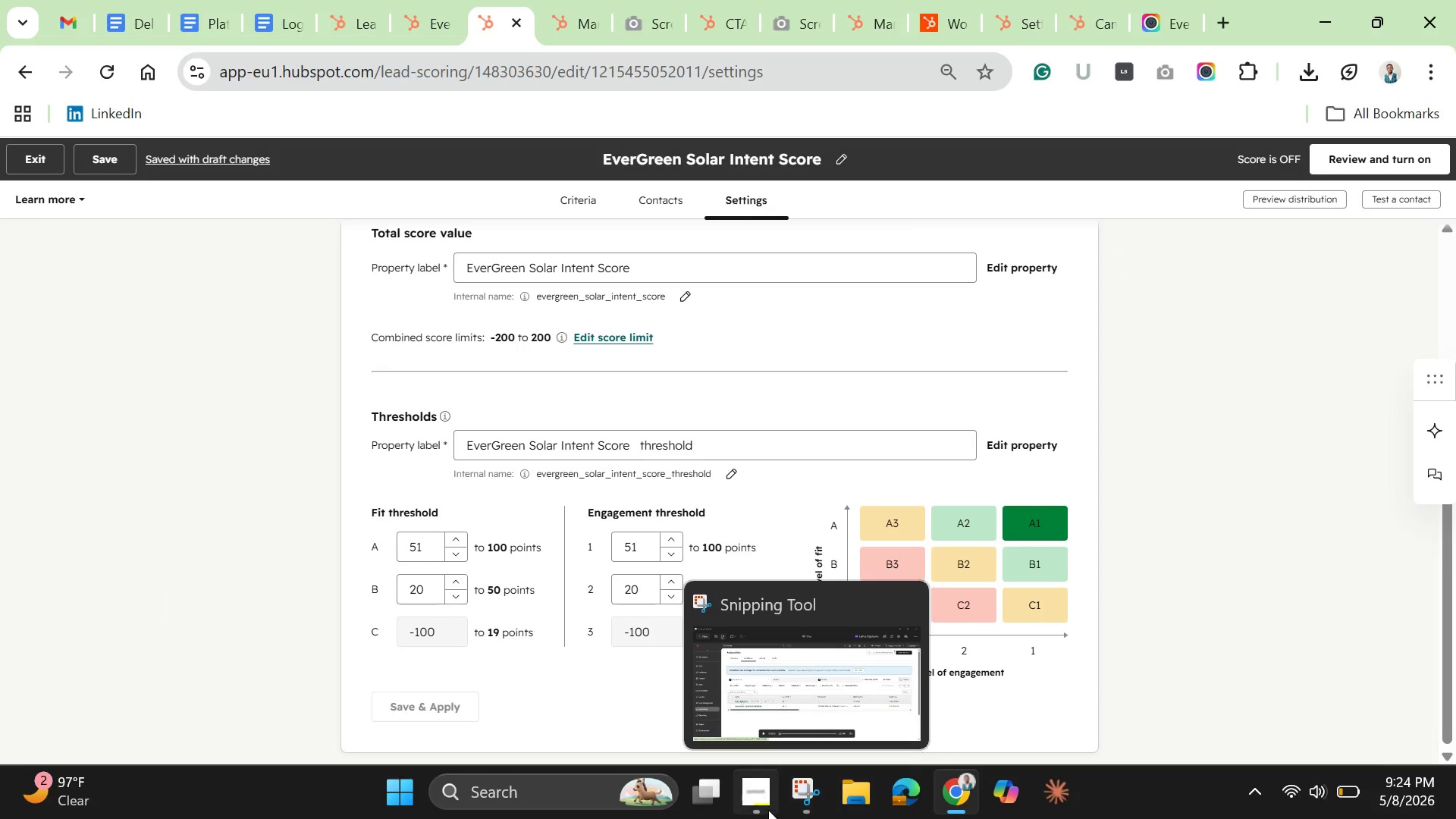 
left_click([759, 794])
 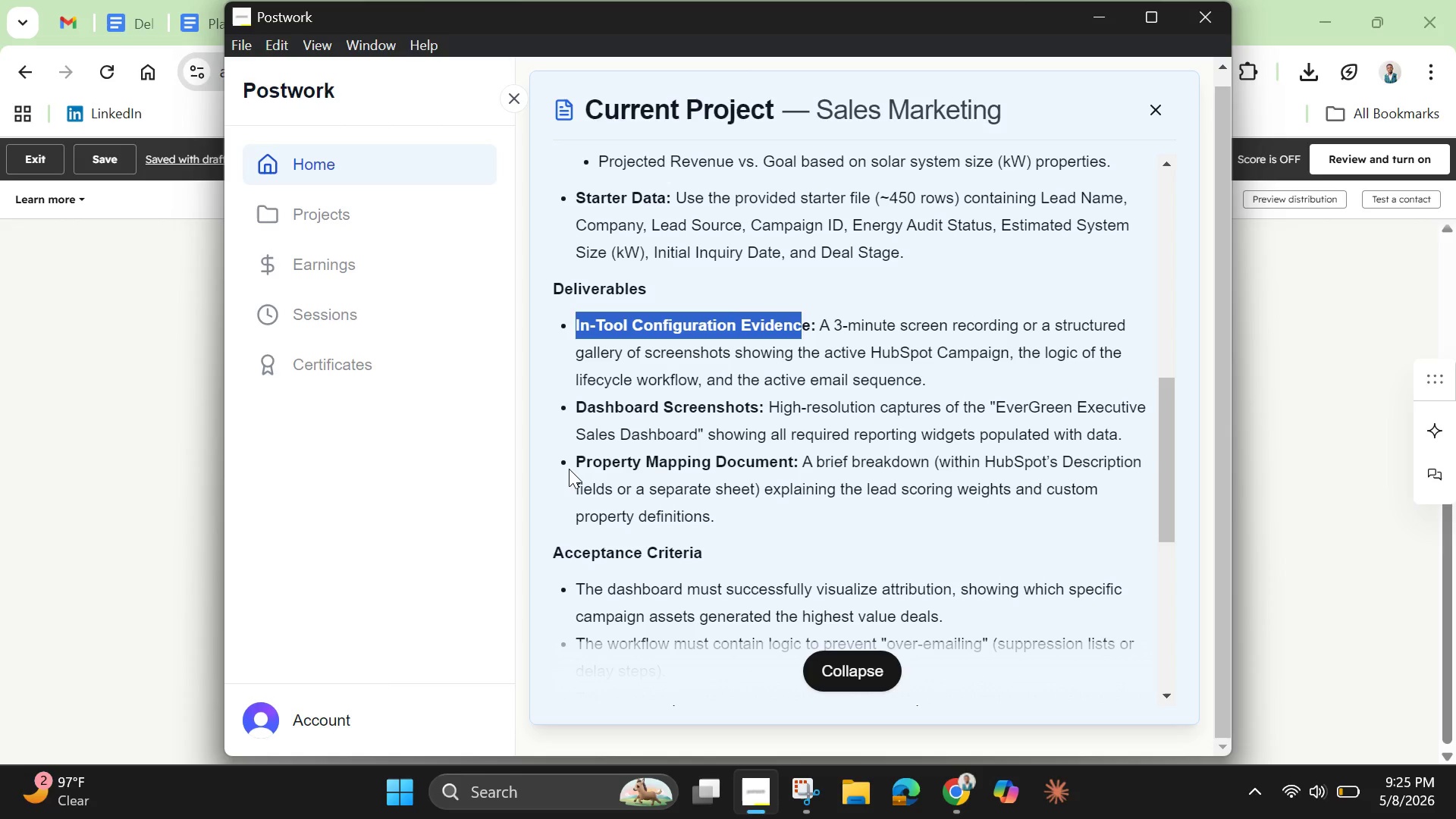 
wait(45.11)
 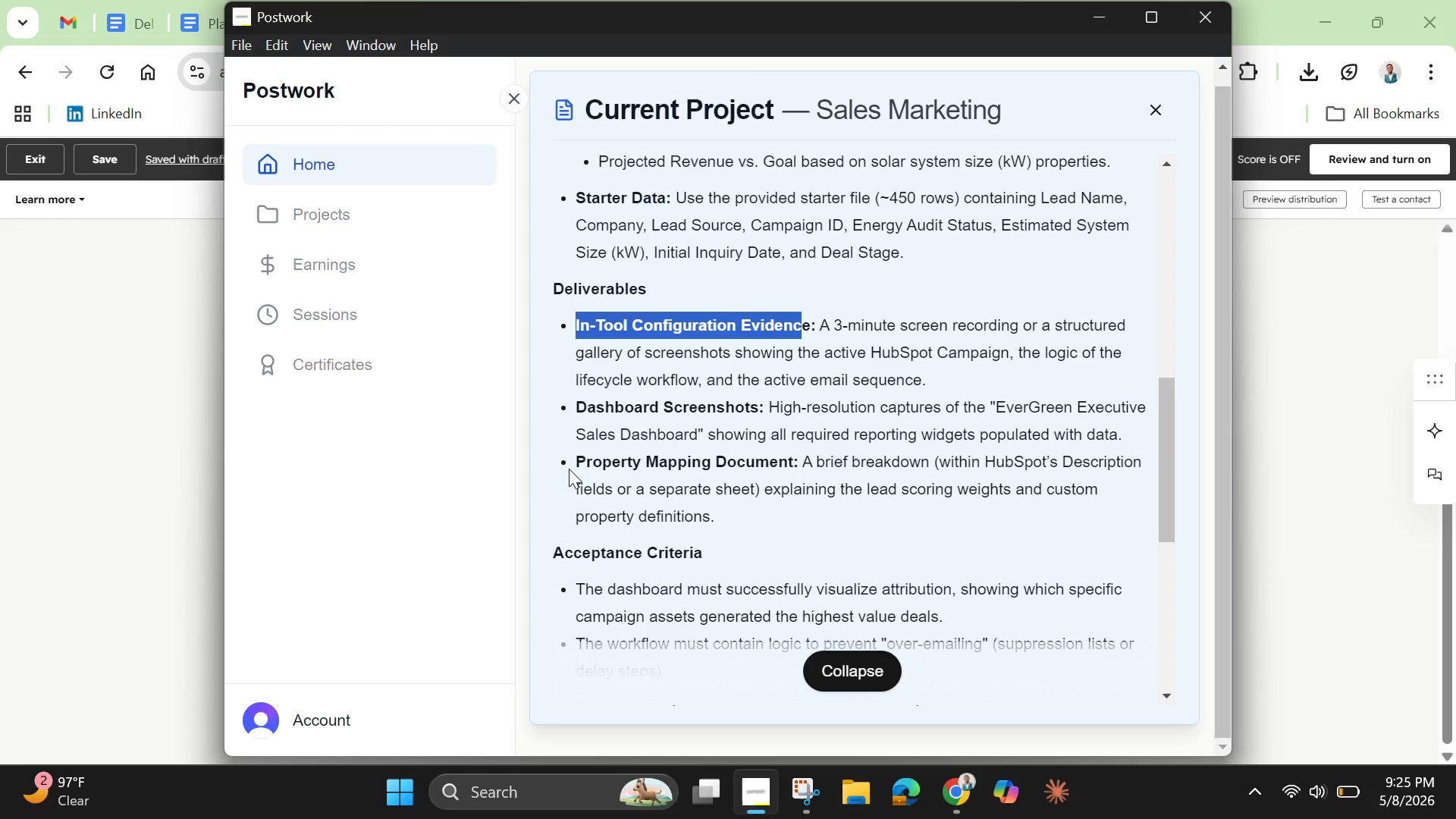 
scroll: coordinate [692, 336], scroll_direction: up, amount: 8.0
 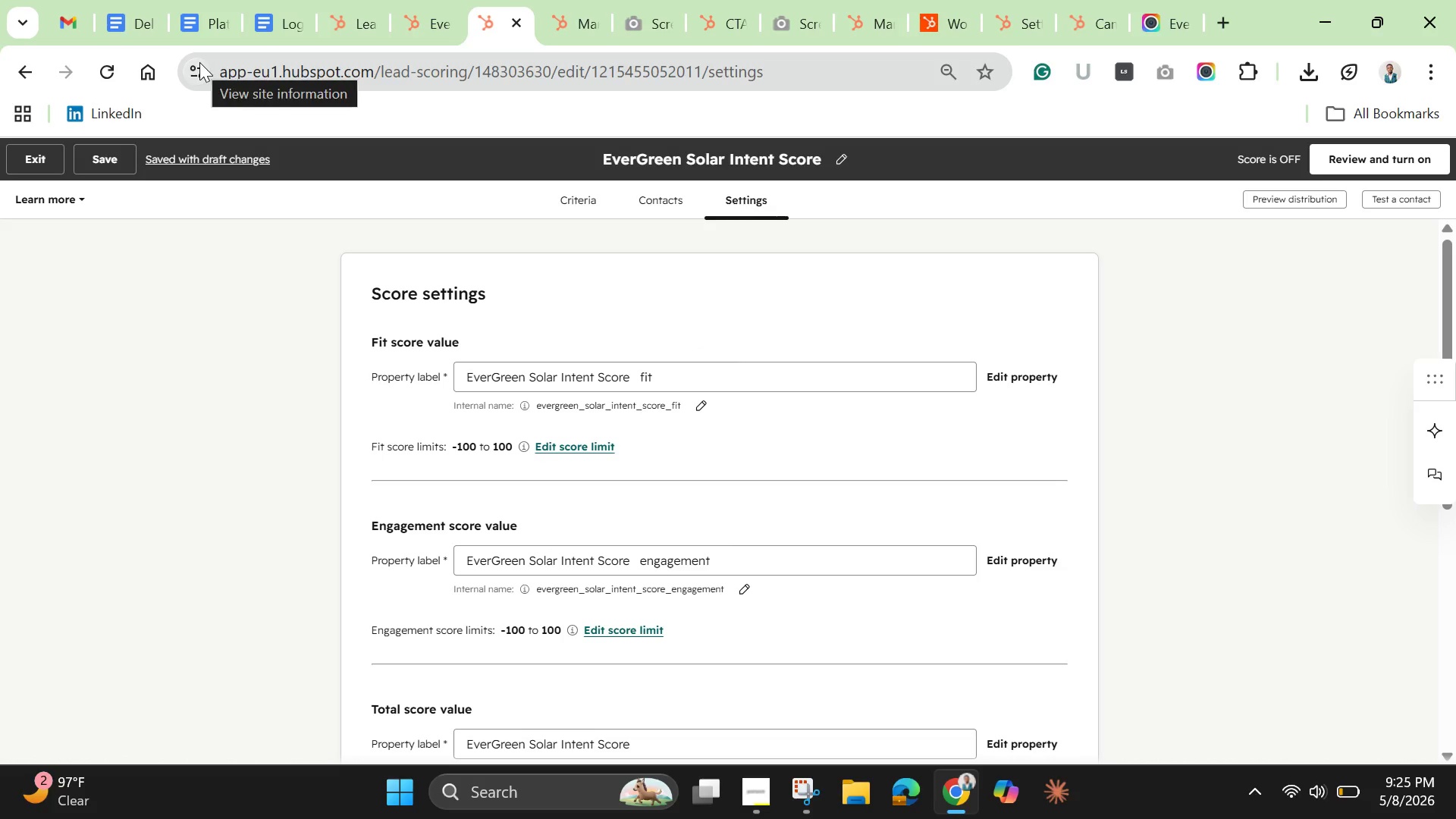 
left_click([213, 27])
 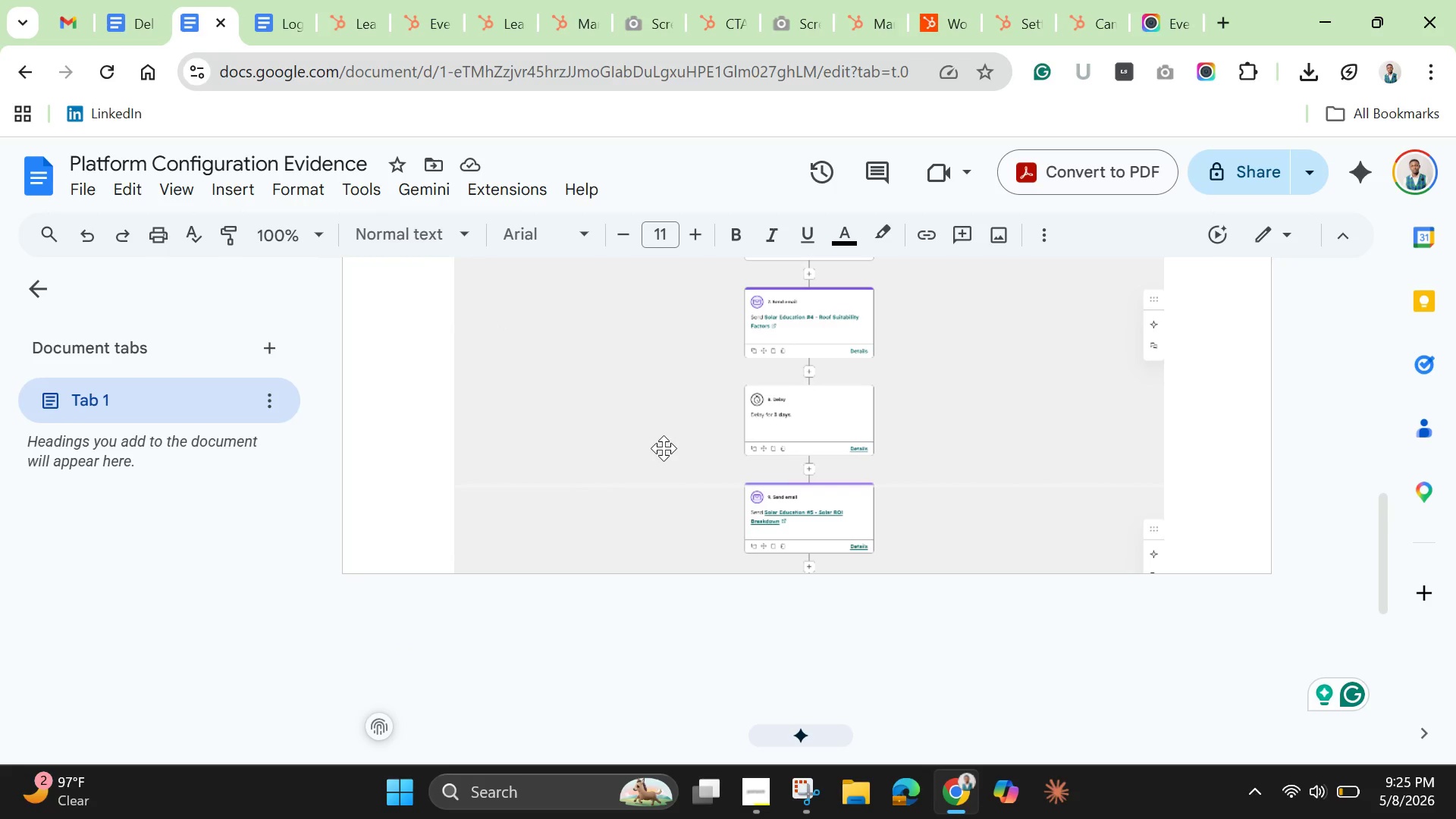 
scroll: coordinate [664, 448], scroll_direction: up, amount: 4.0
 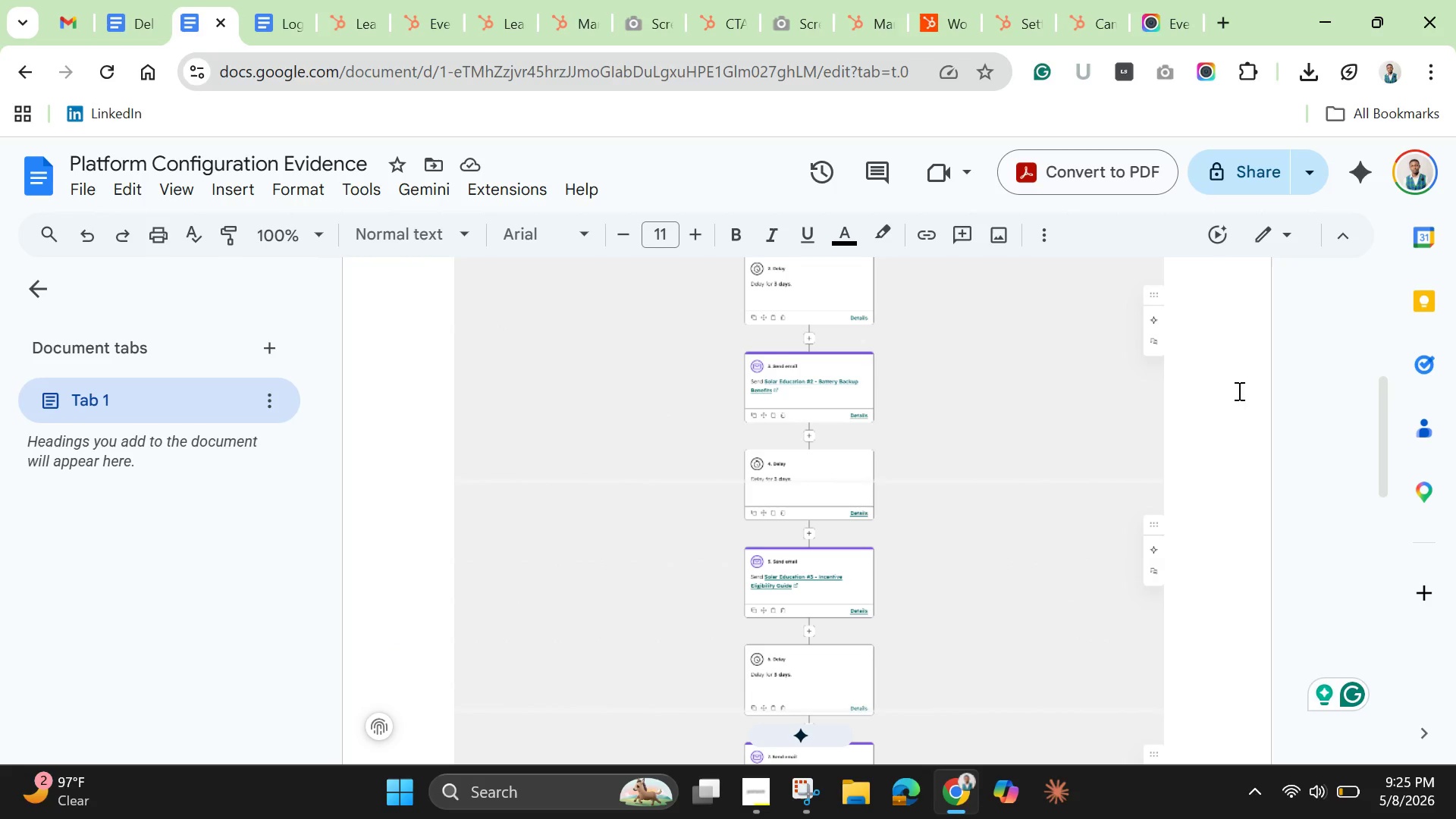 
left_click([1250, 404])
 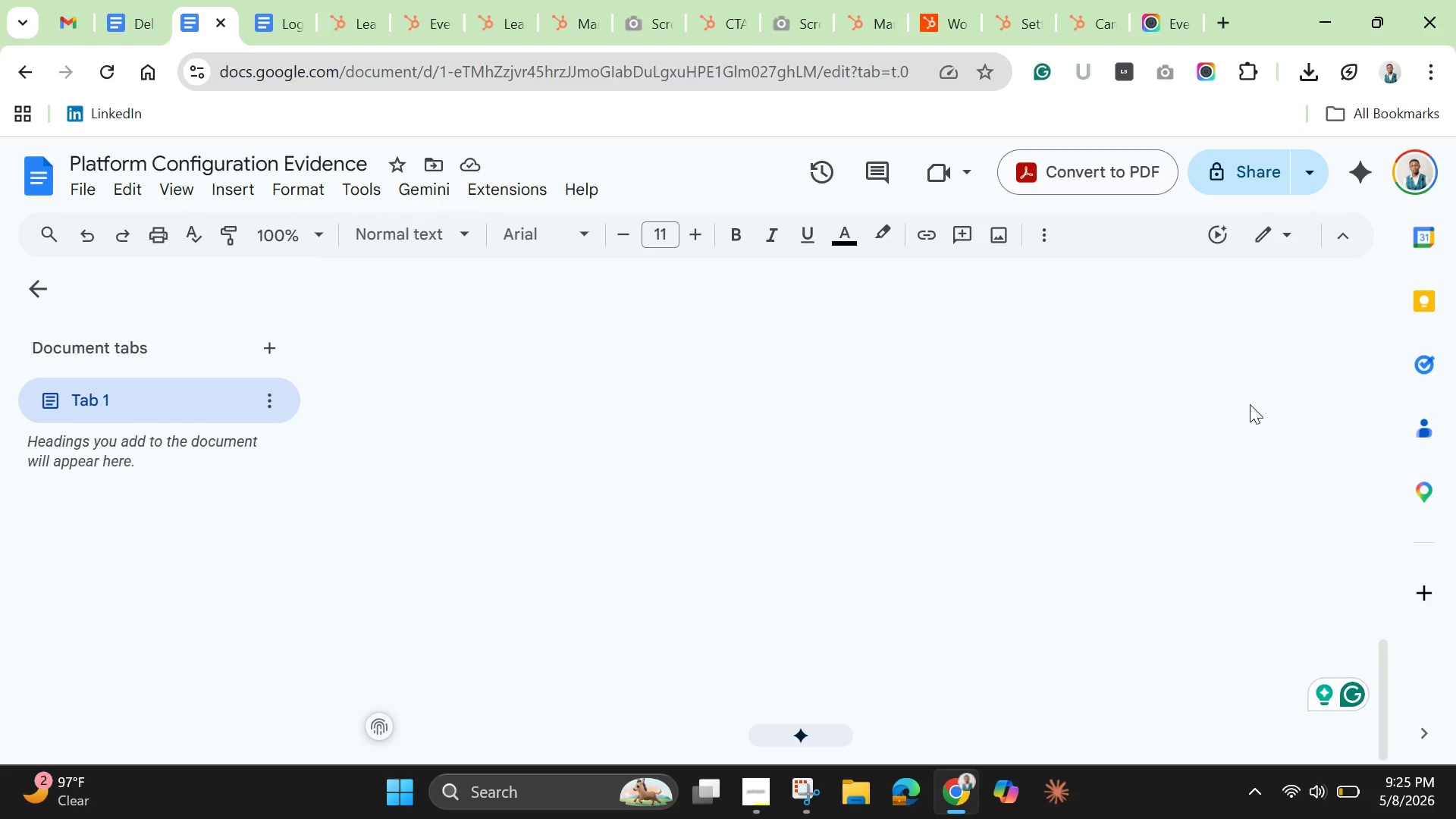 
key(Control+A)
 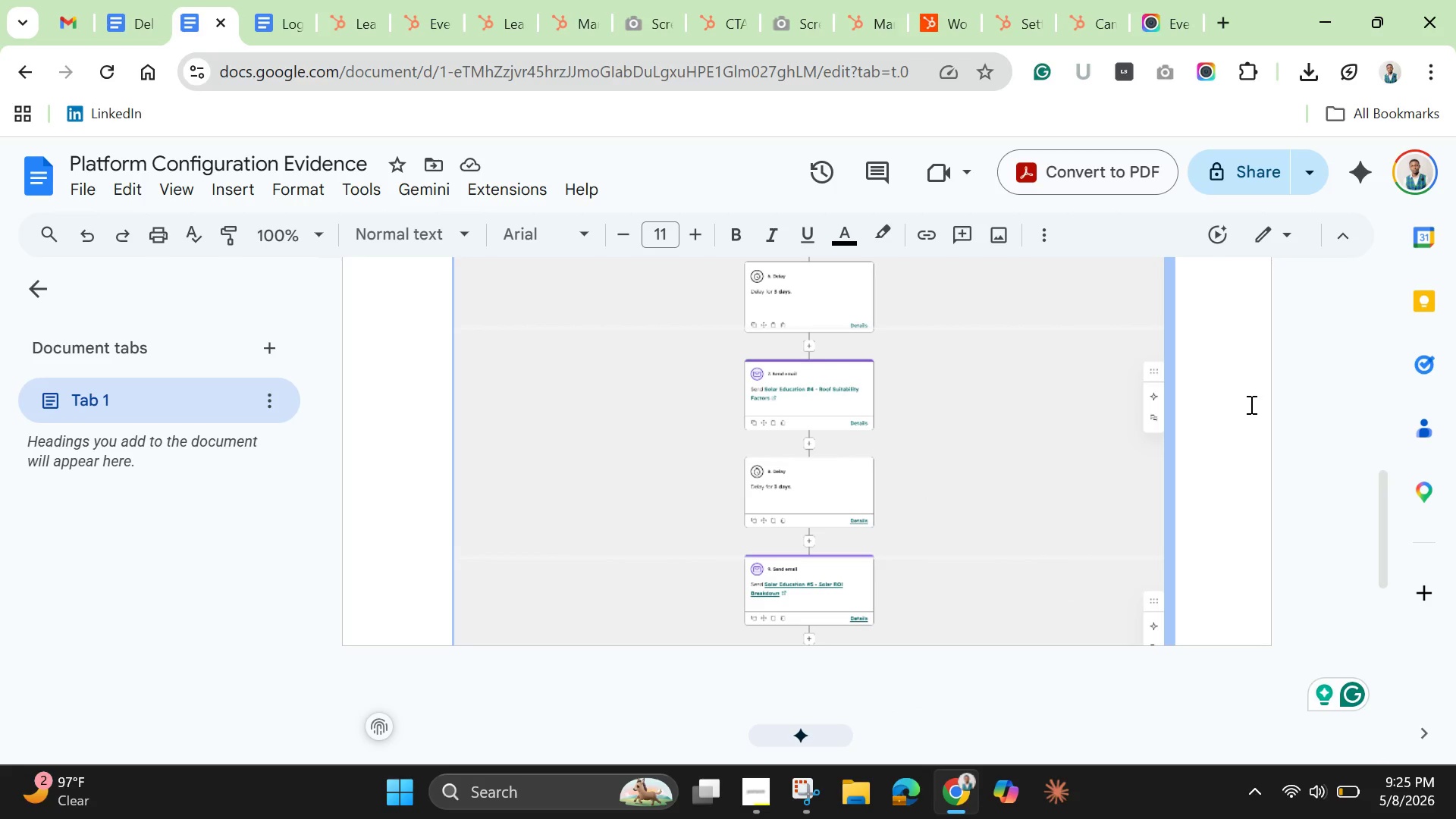 
key(Backspace)
 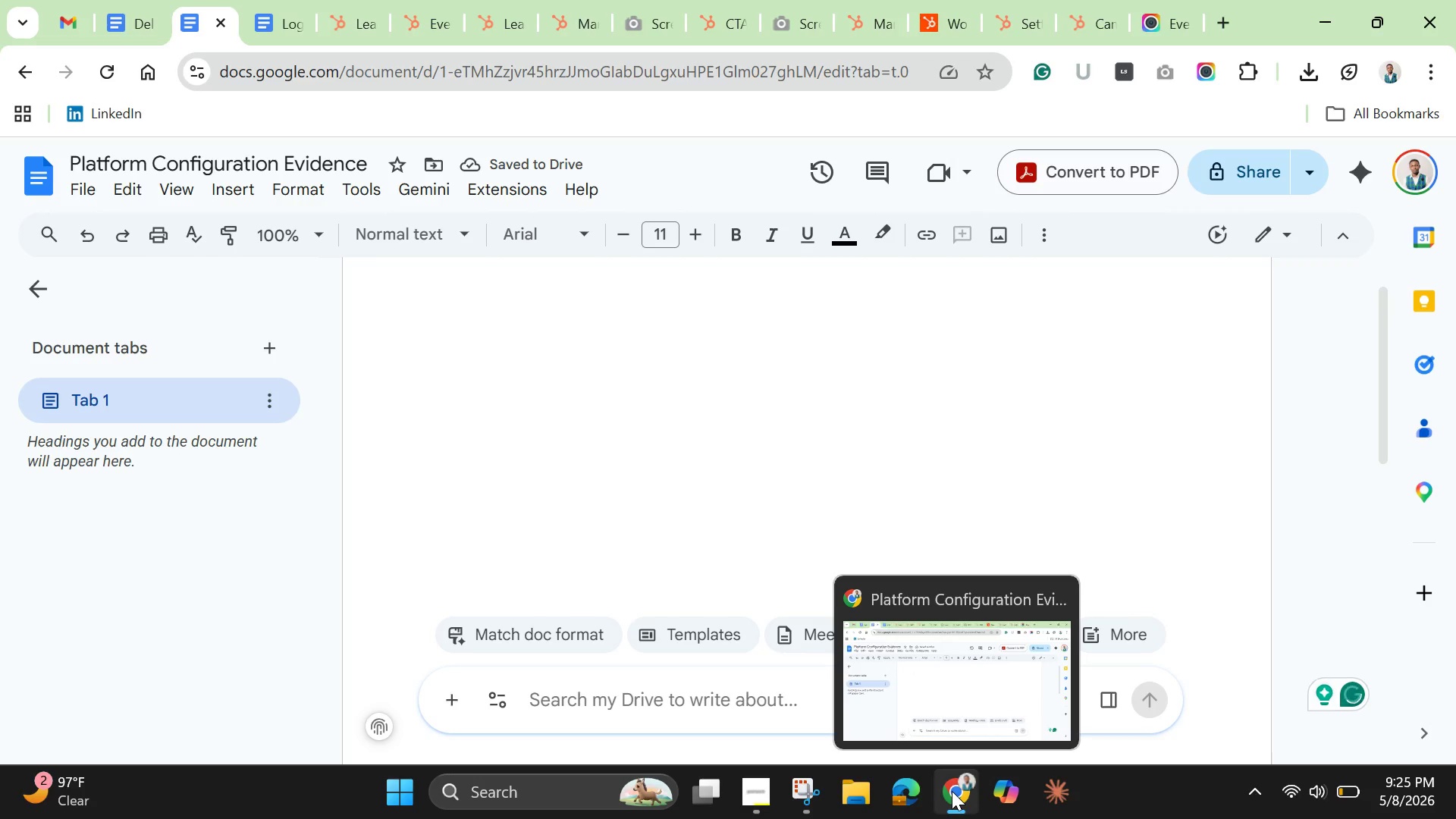 
wait(6.83)
 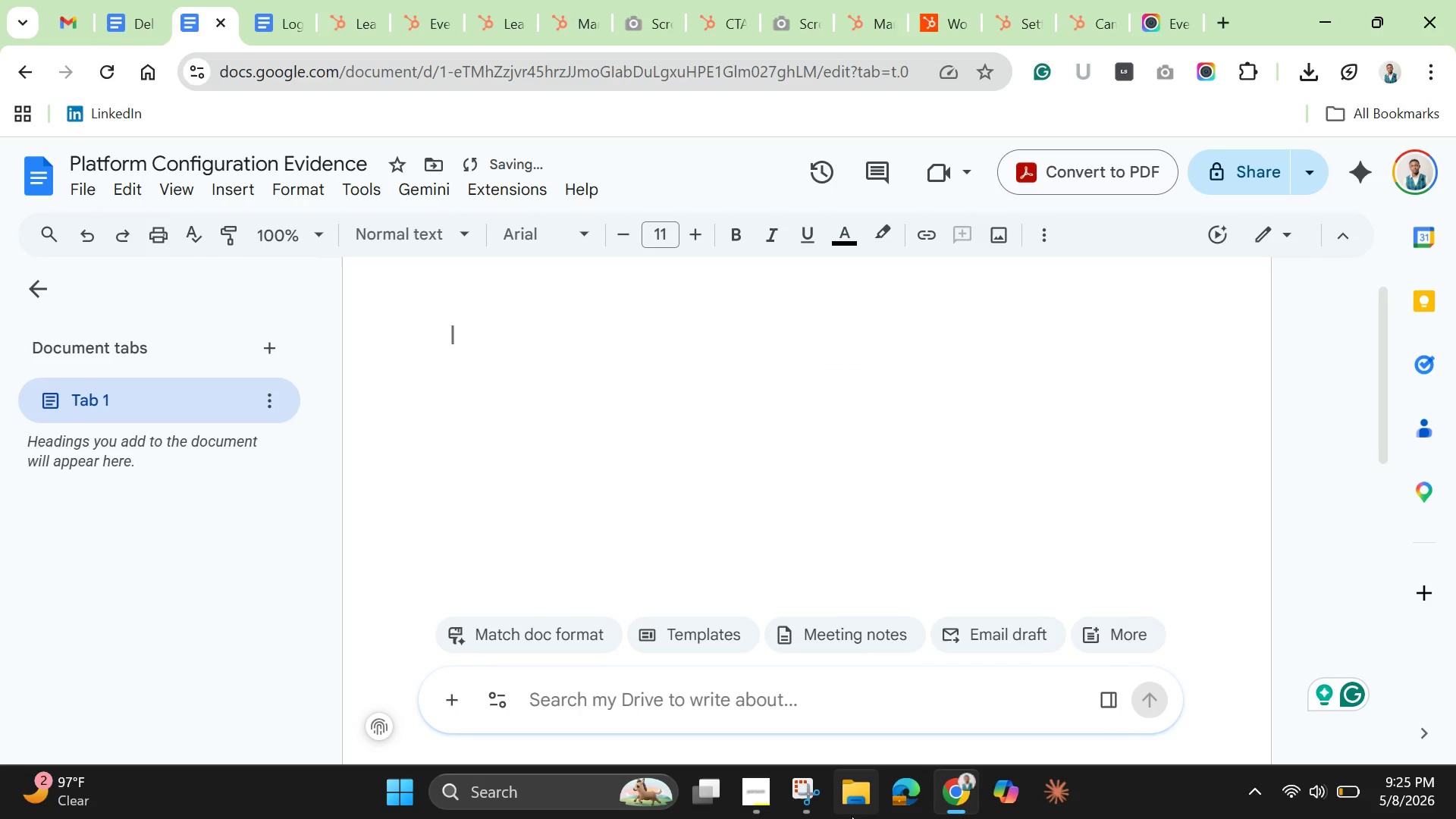 
left_click([761, 790])